 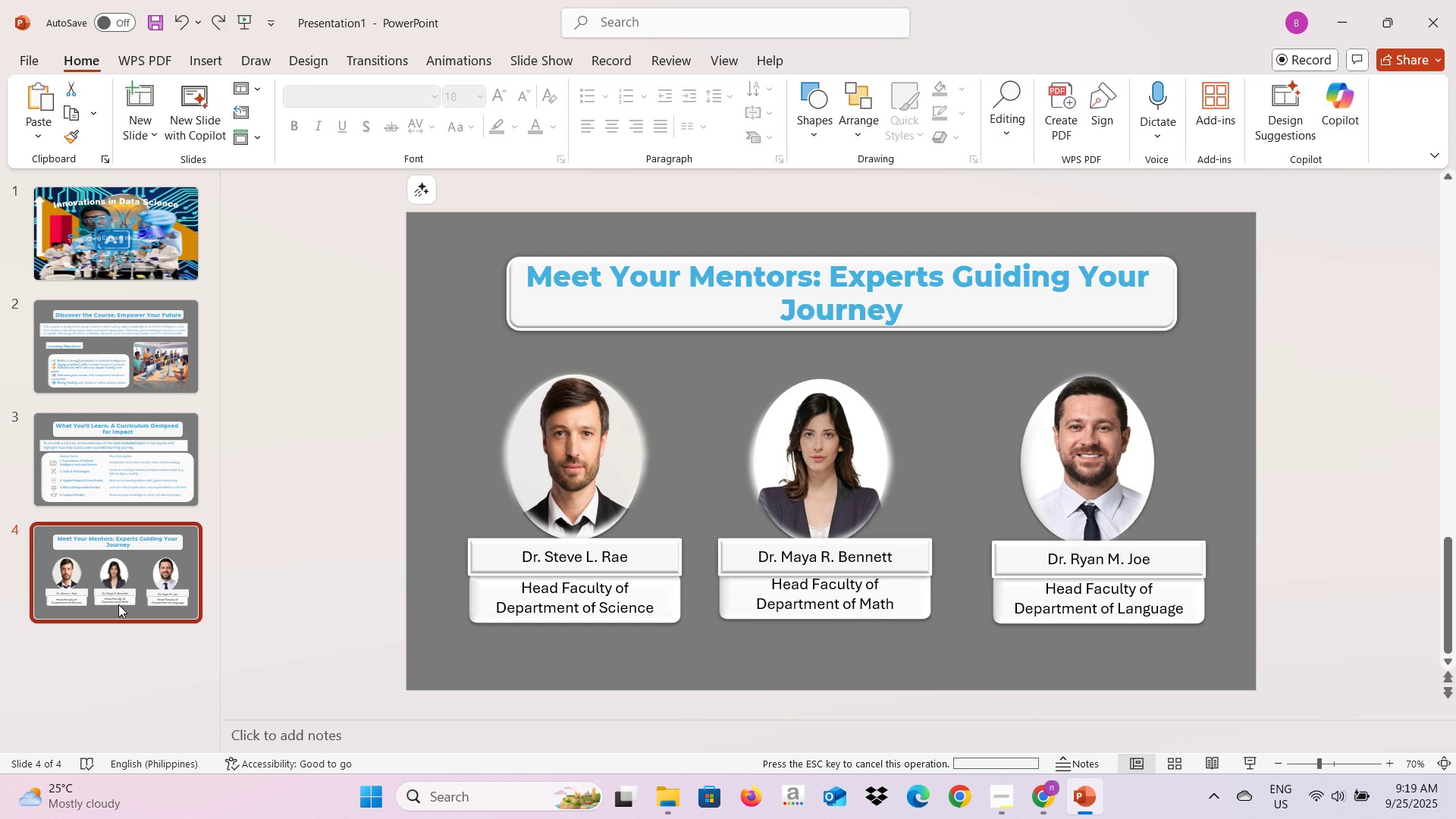 
key(Control+V)
 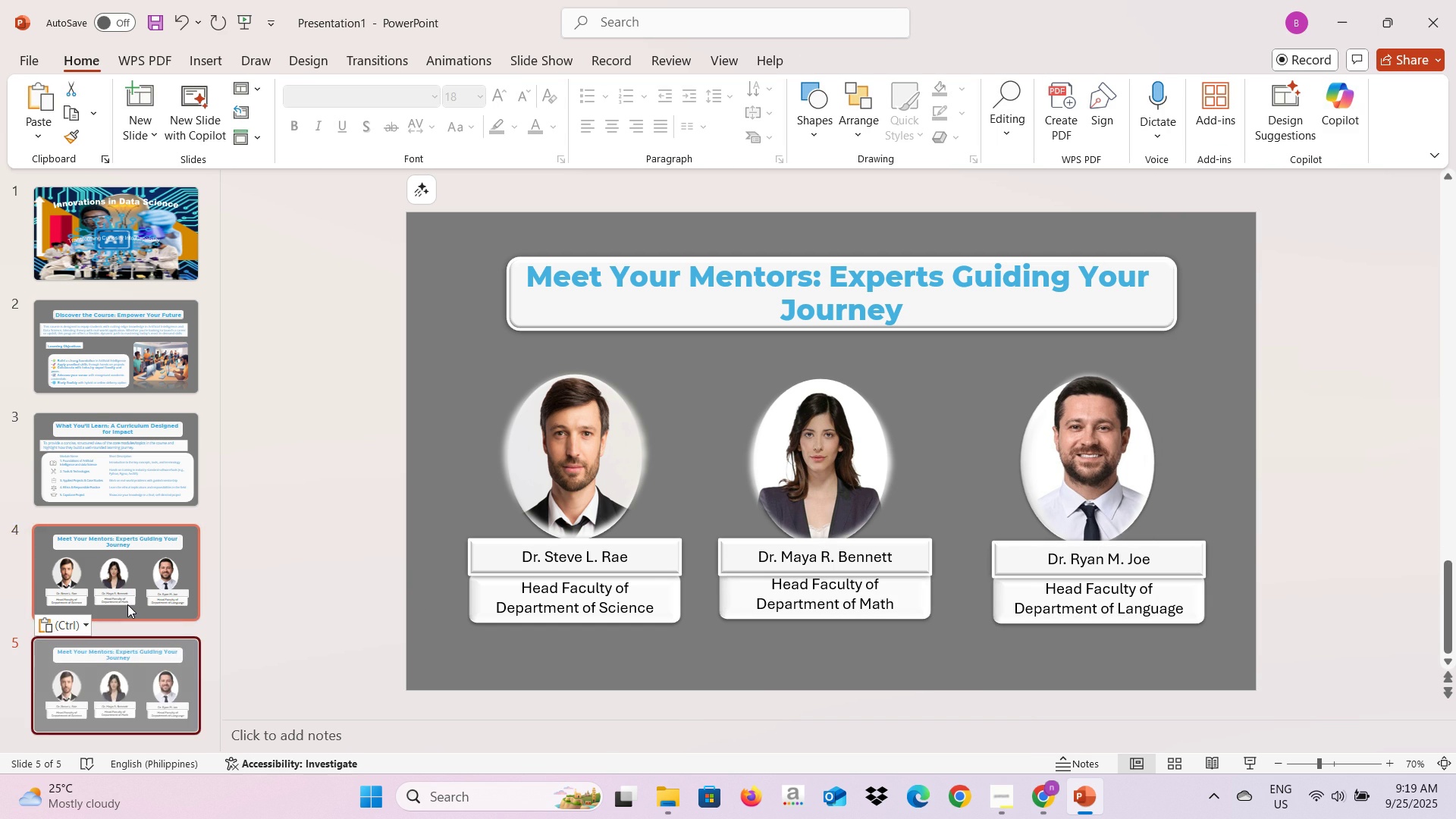 
key(Alt+AltLeft)
 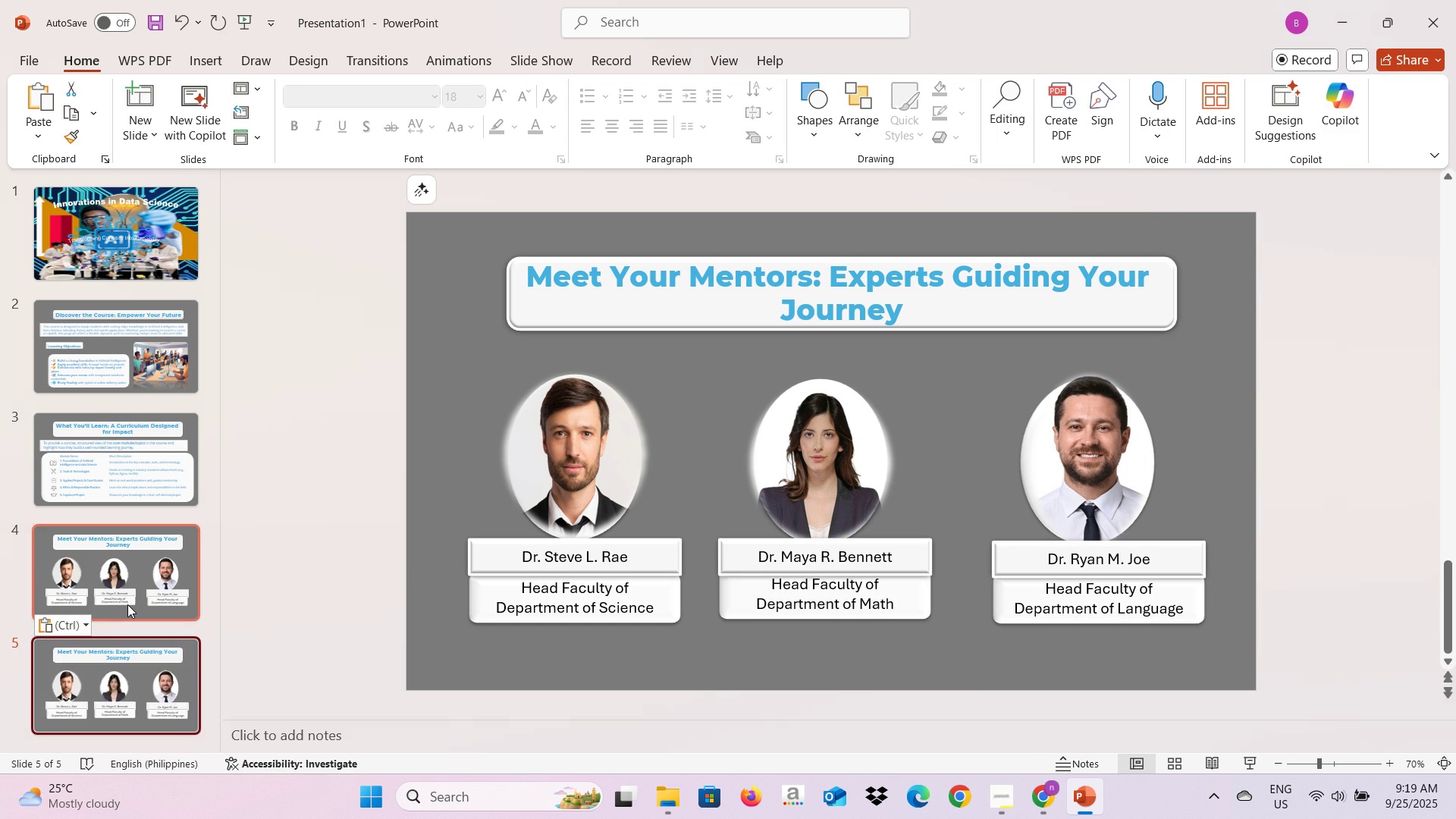 
key(Alt+Tab)
 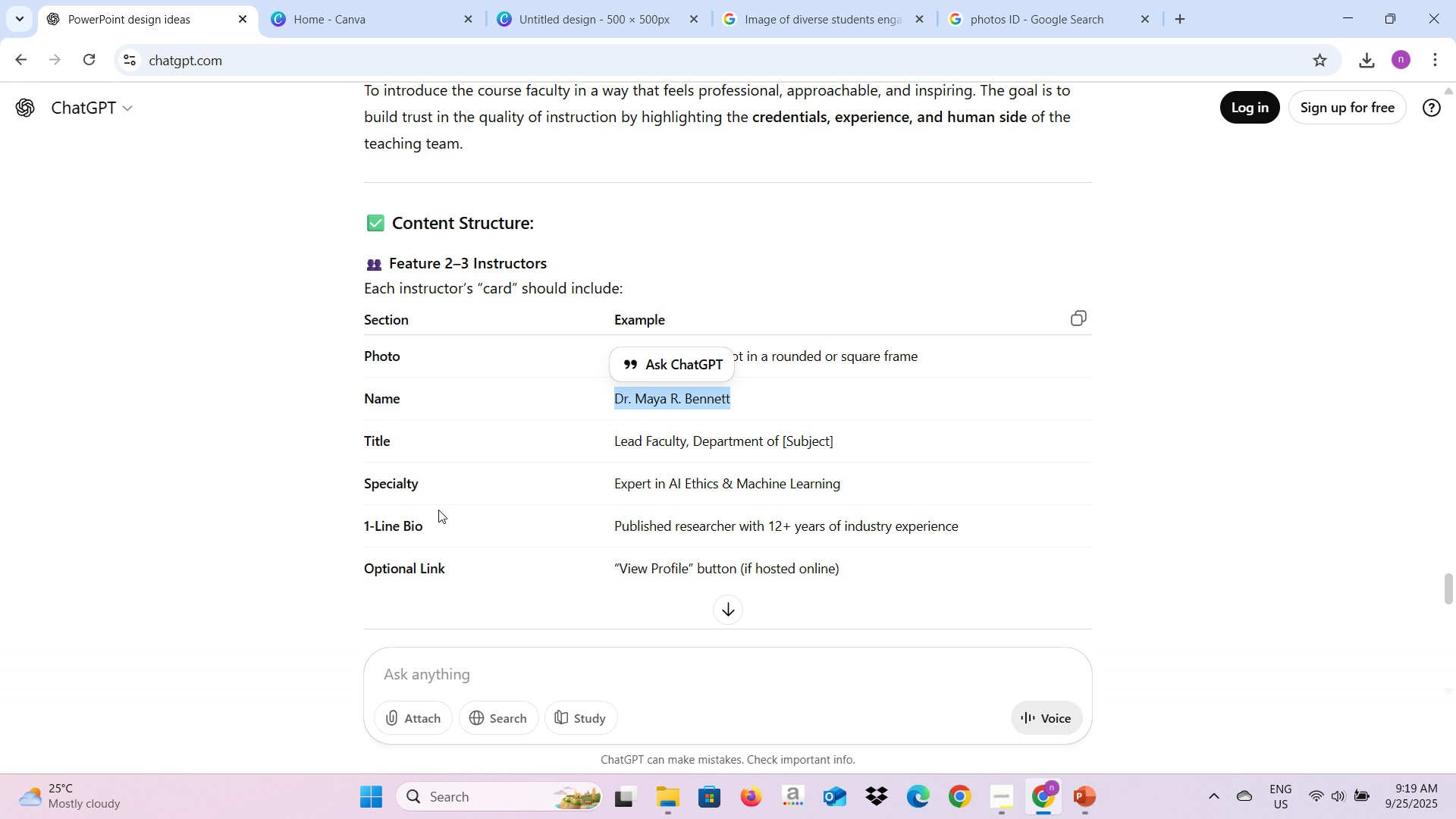 
wait(13.48)
 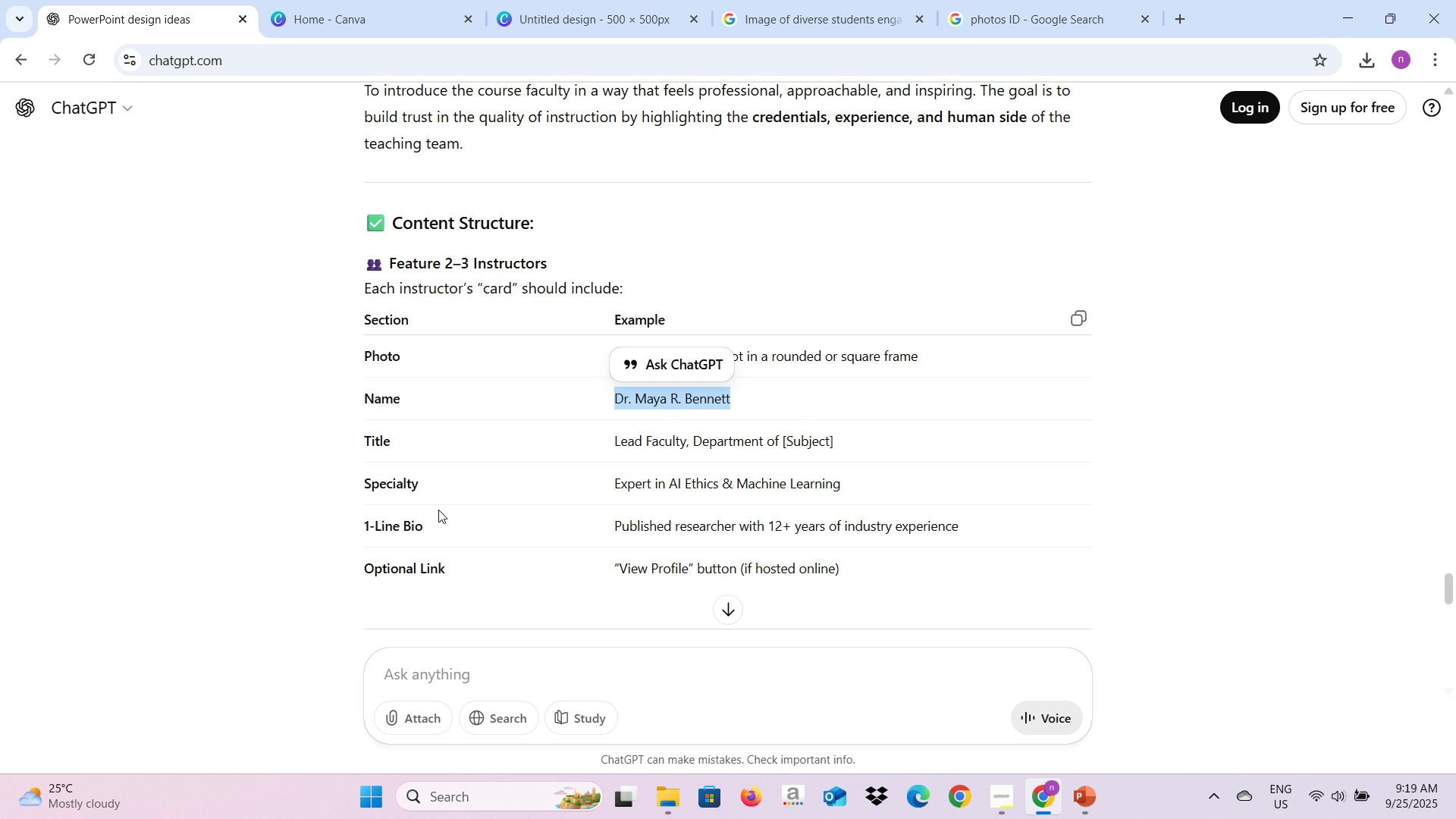 
key(Alt+AltLeft)
 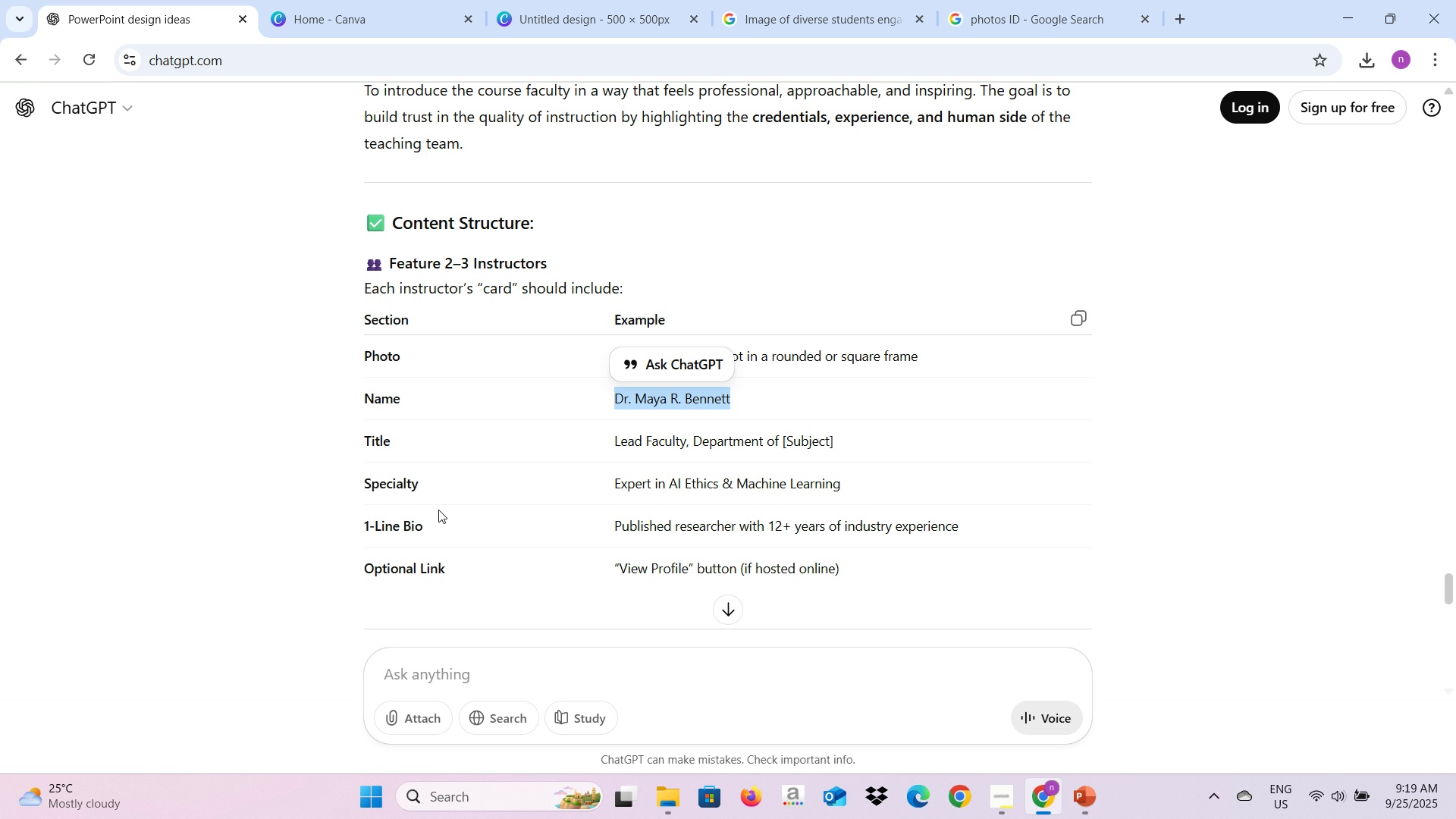 
key(Alt+Tab)
 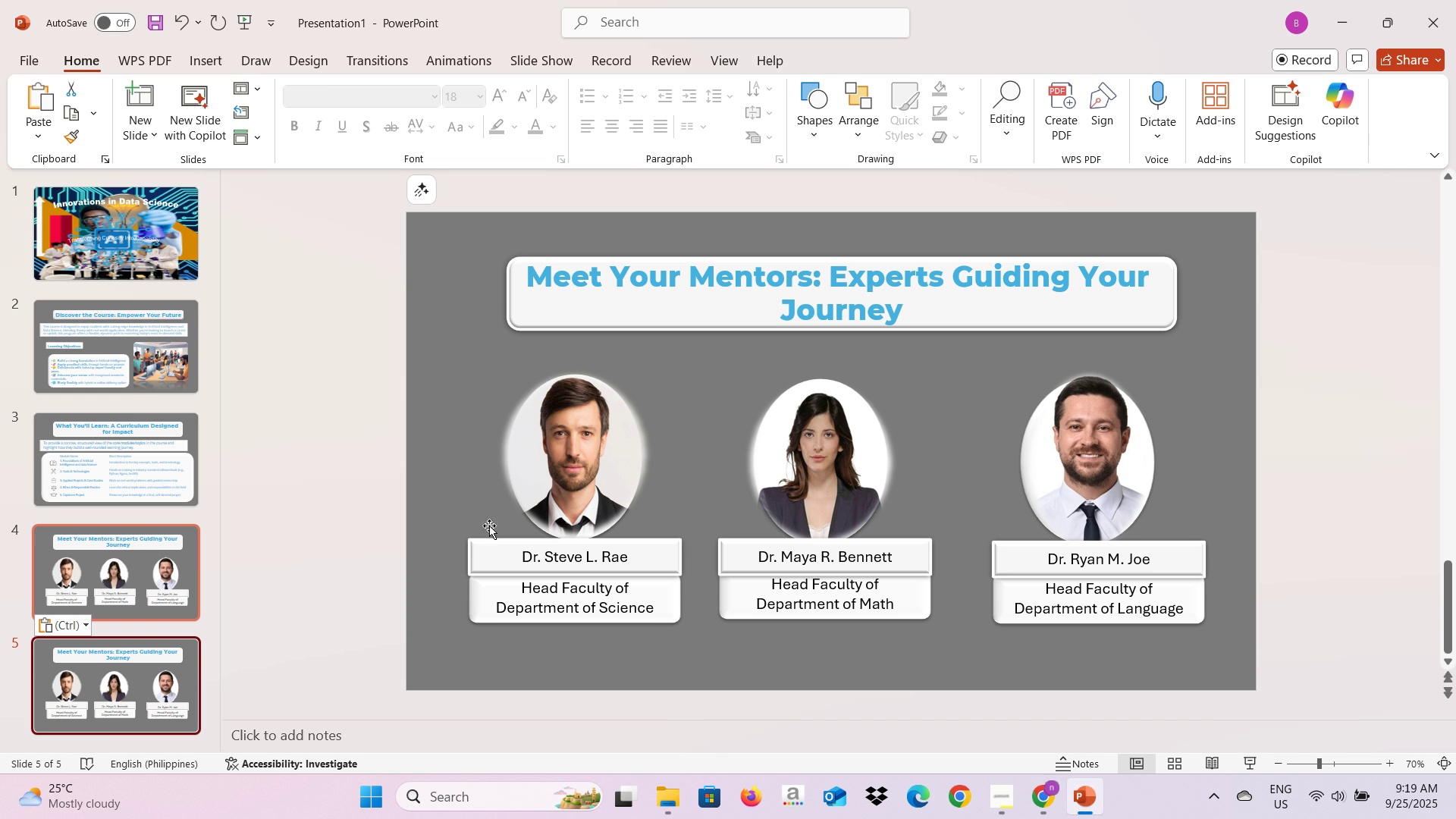 
left_click([866, 605])